 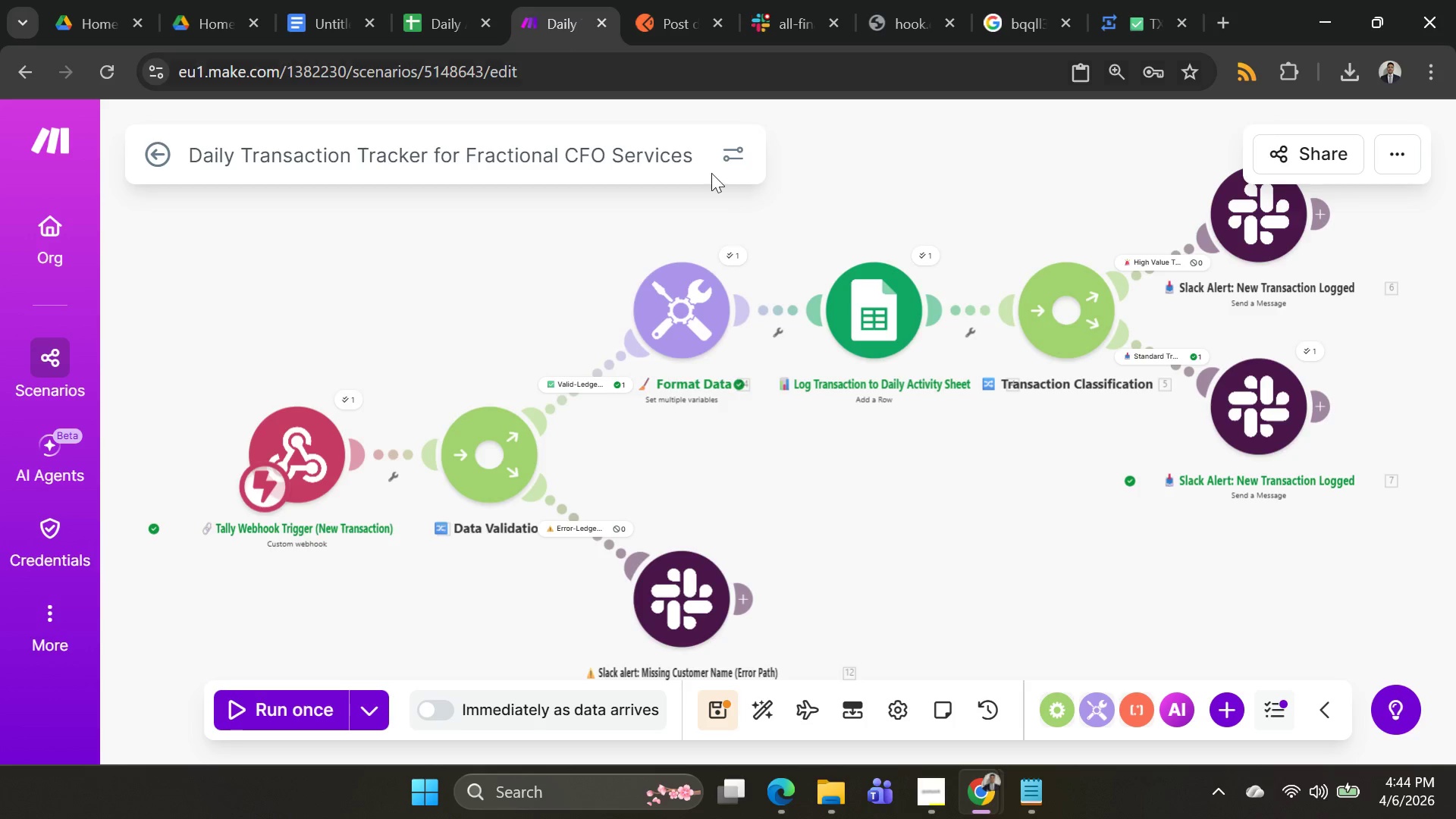 
left_click([670, 306])
 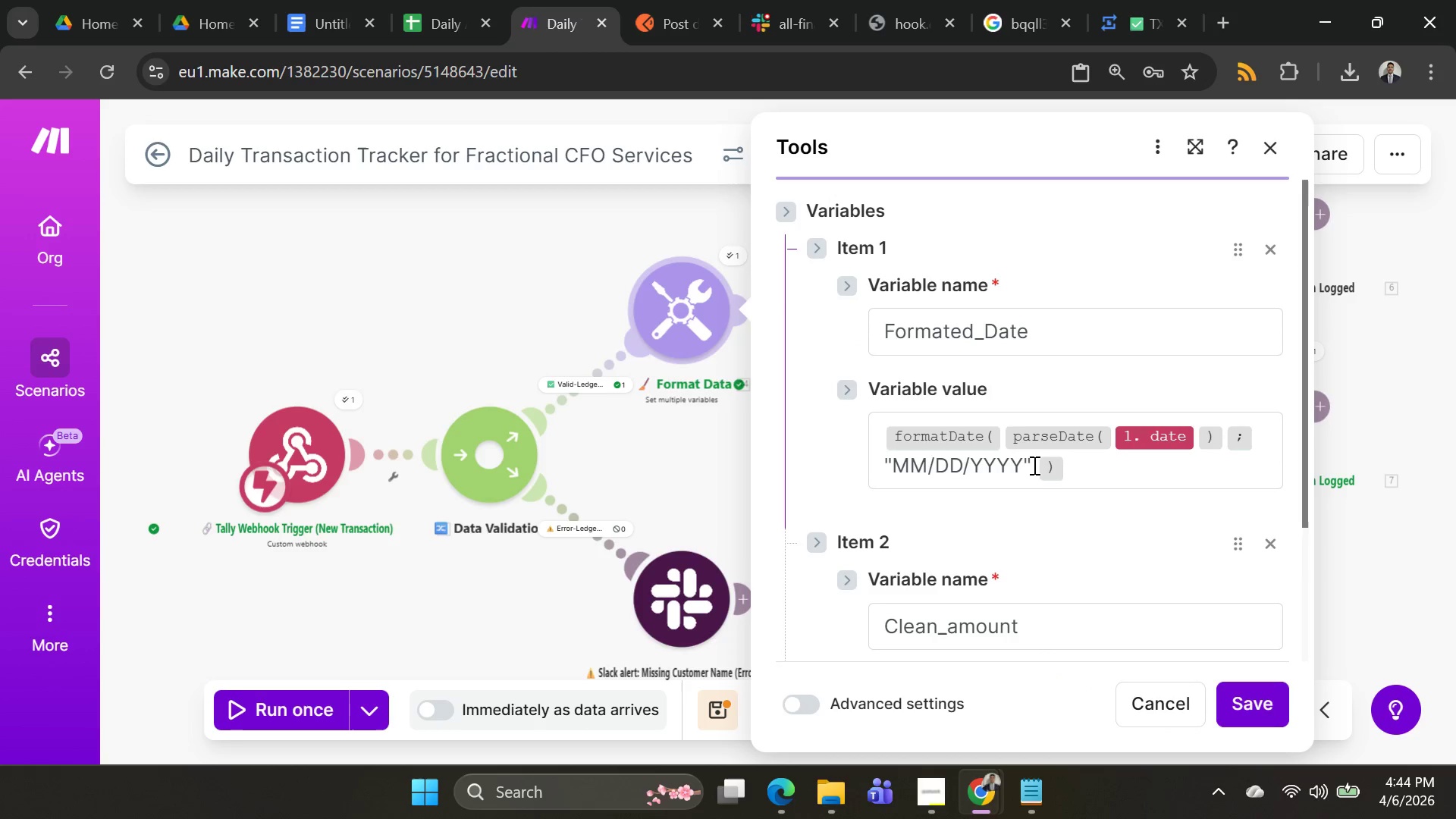 
left_click([1031, 460])
 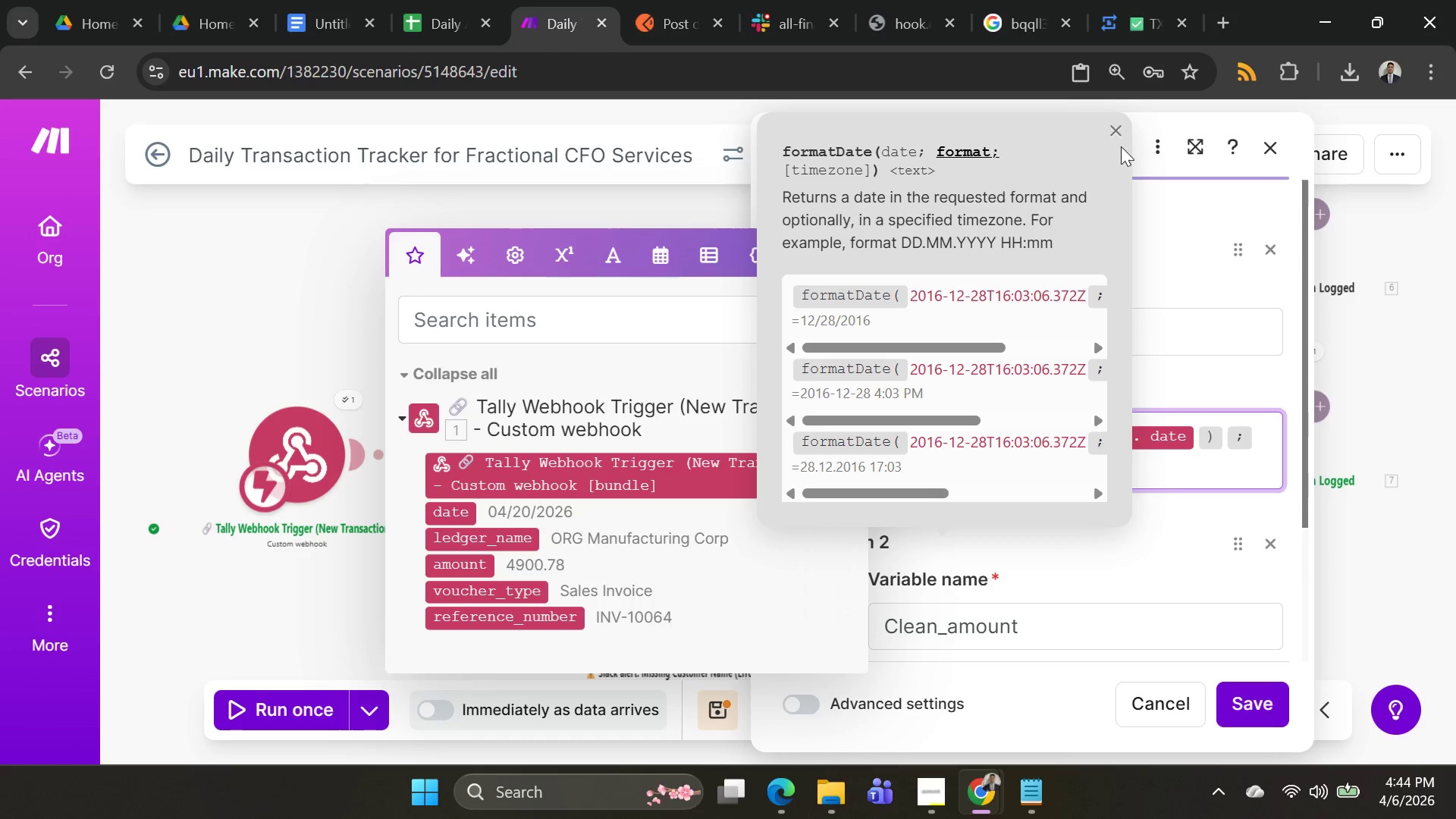 
left_click([1121, 133])
 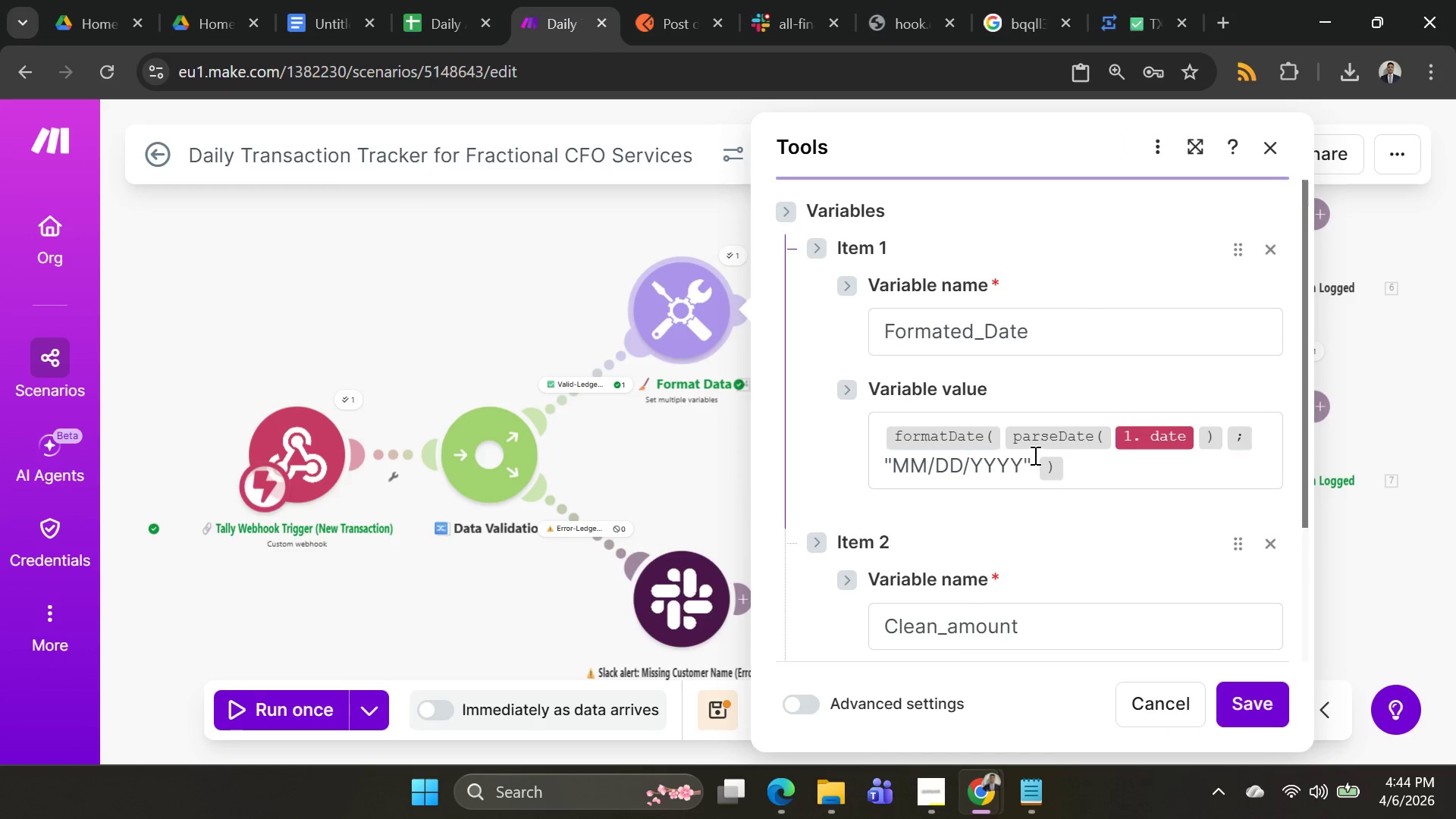 
left_click([1033, 455])
 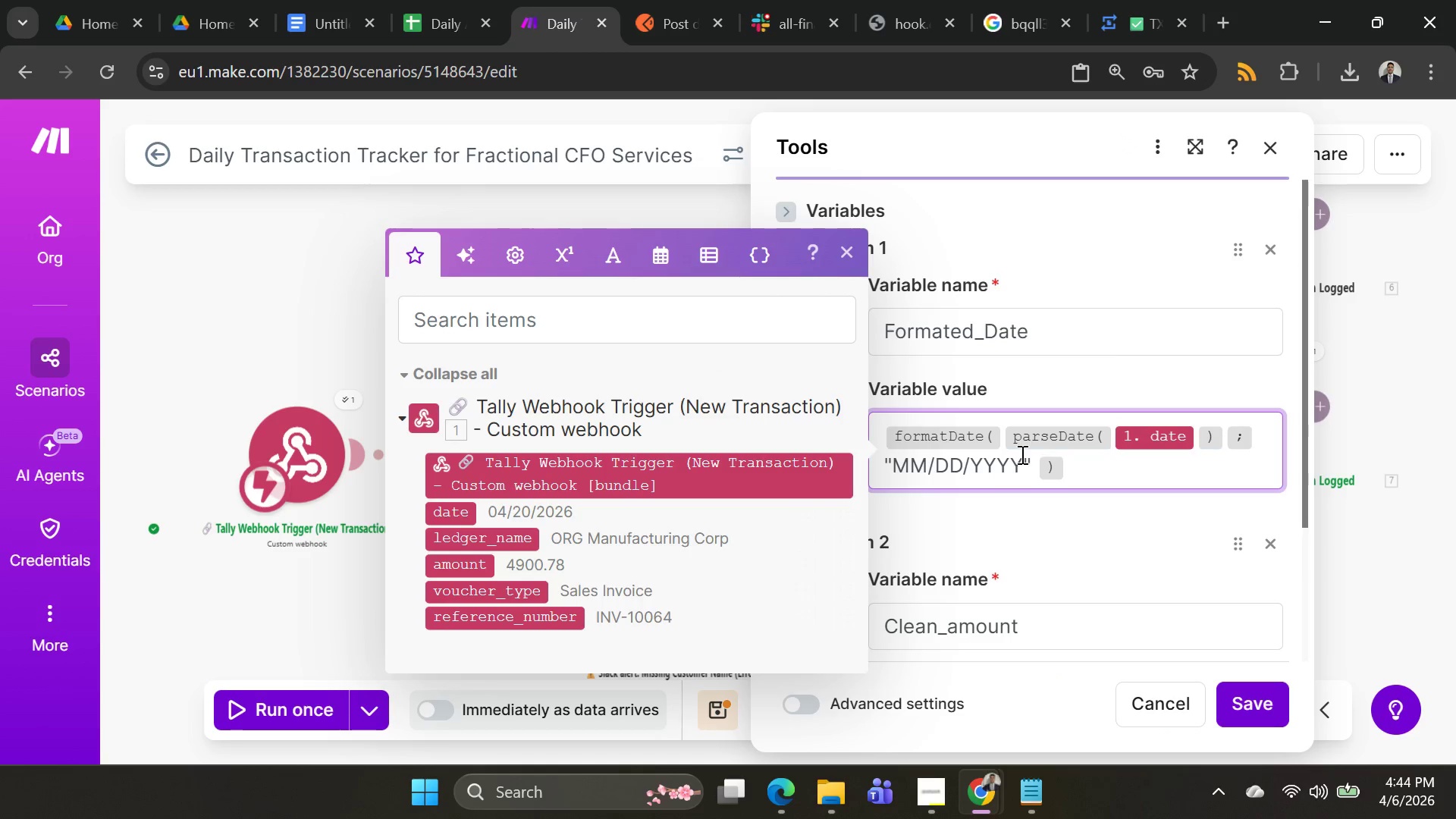 
key(Backspace)
 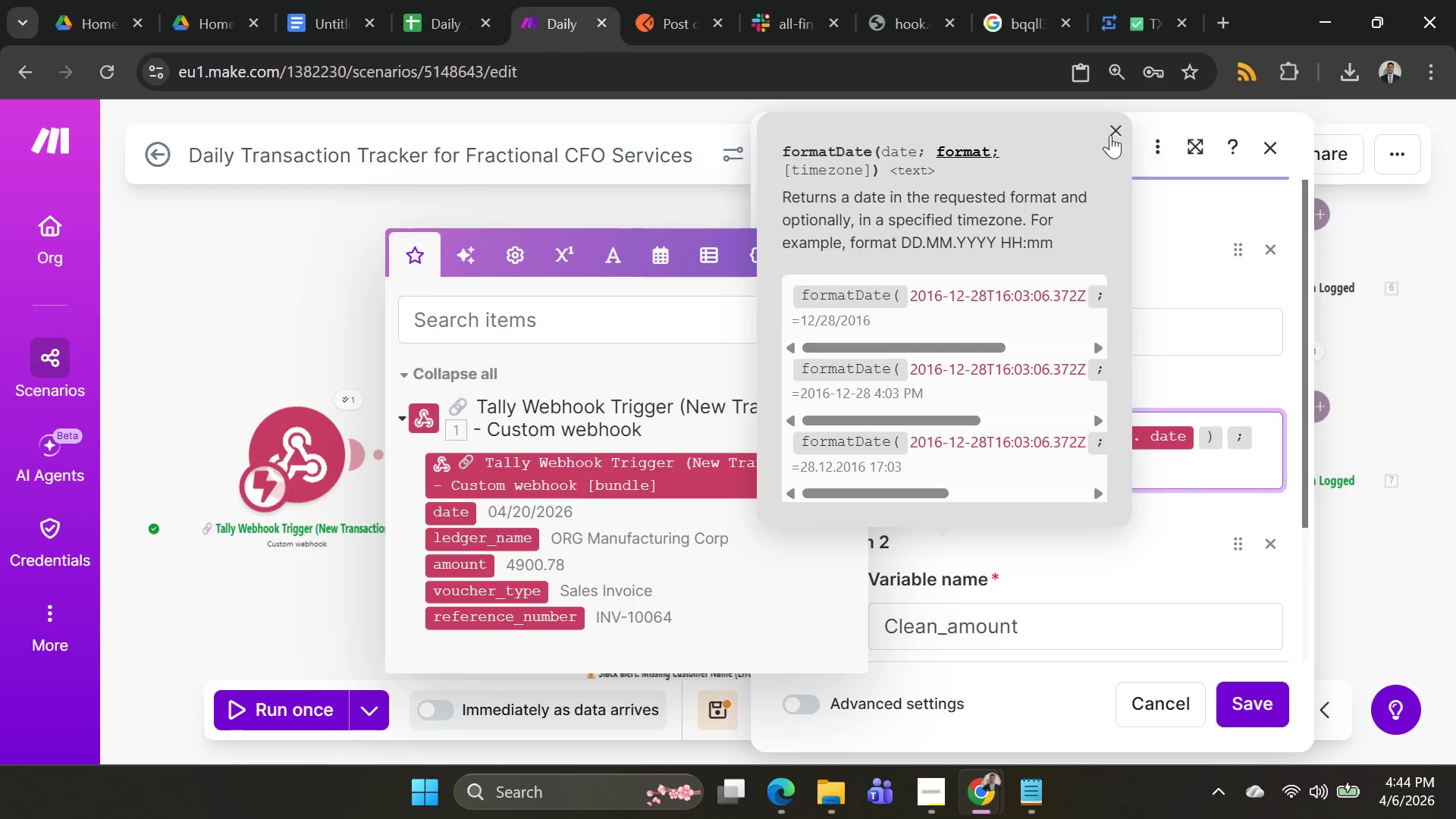 
left_click([1116, 134])
 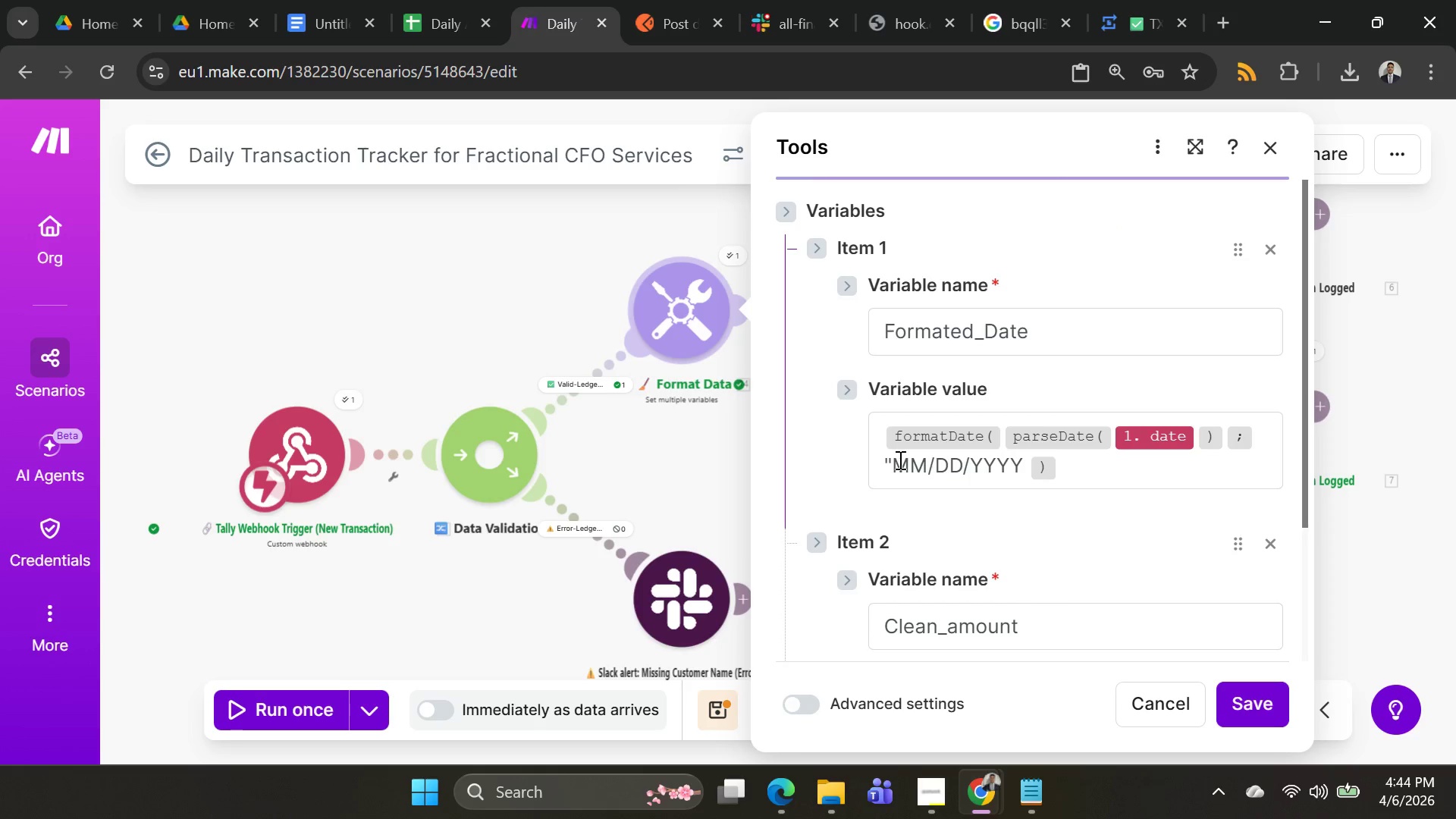 
left_click([891, 462])
 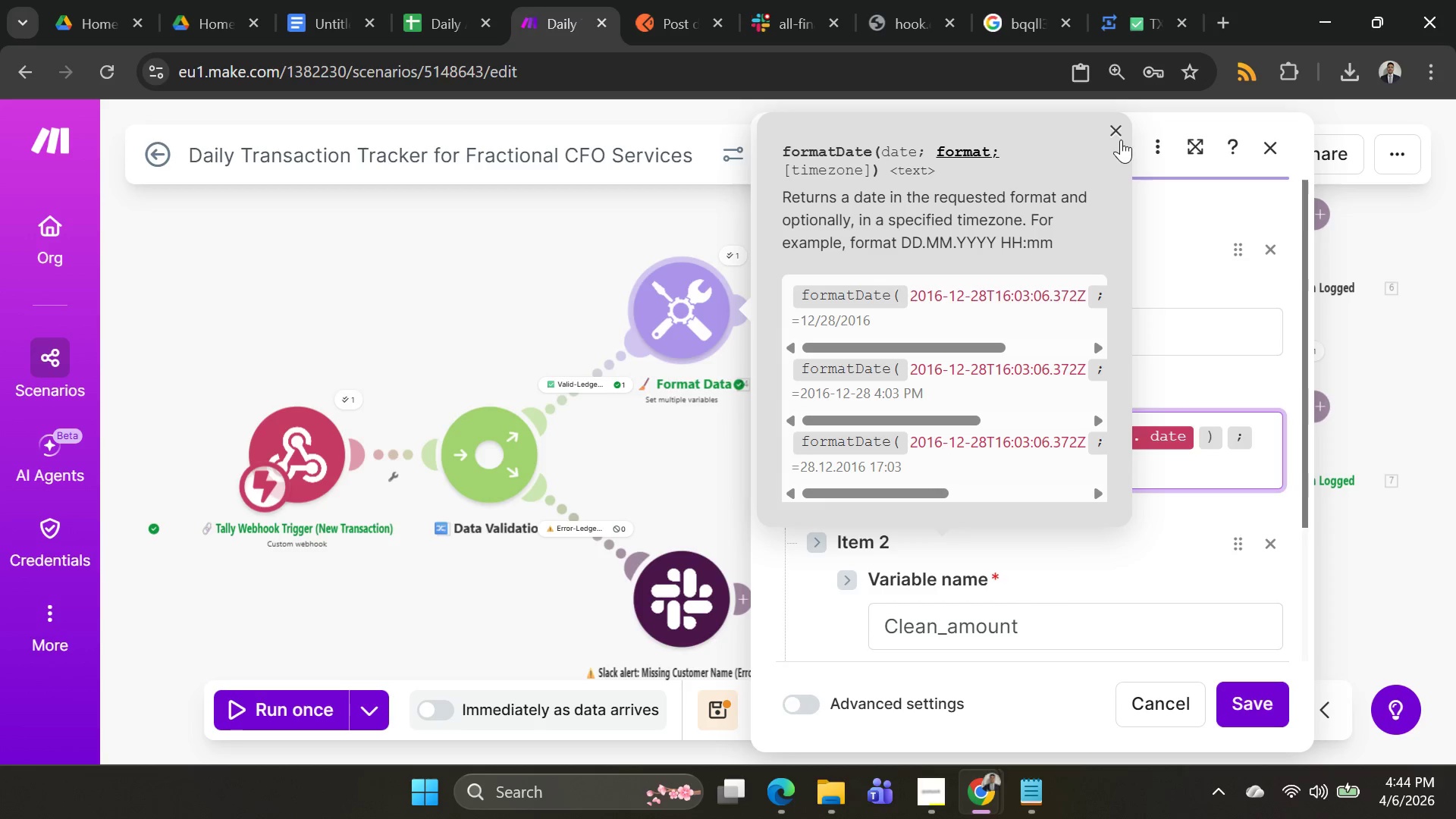 
left_click([1114, 132])
 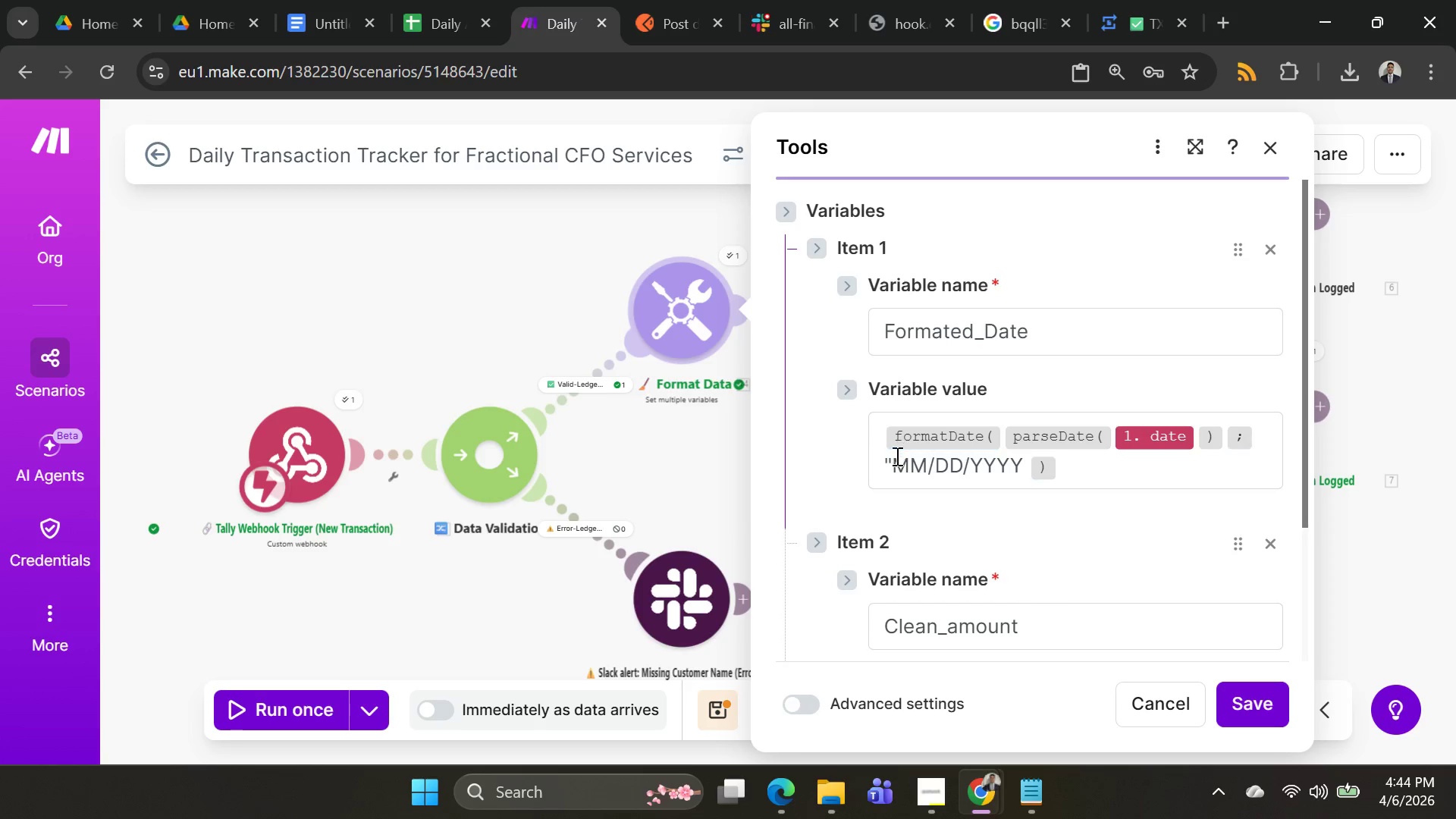 
left_click([896, 457])
 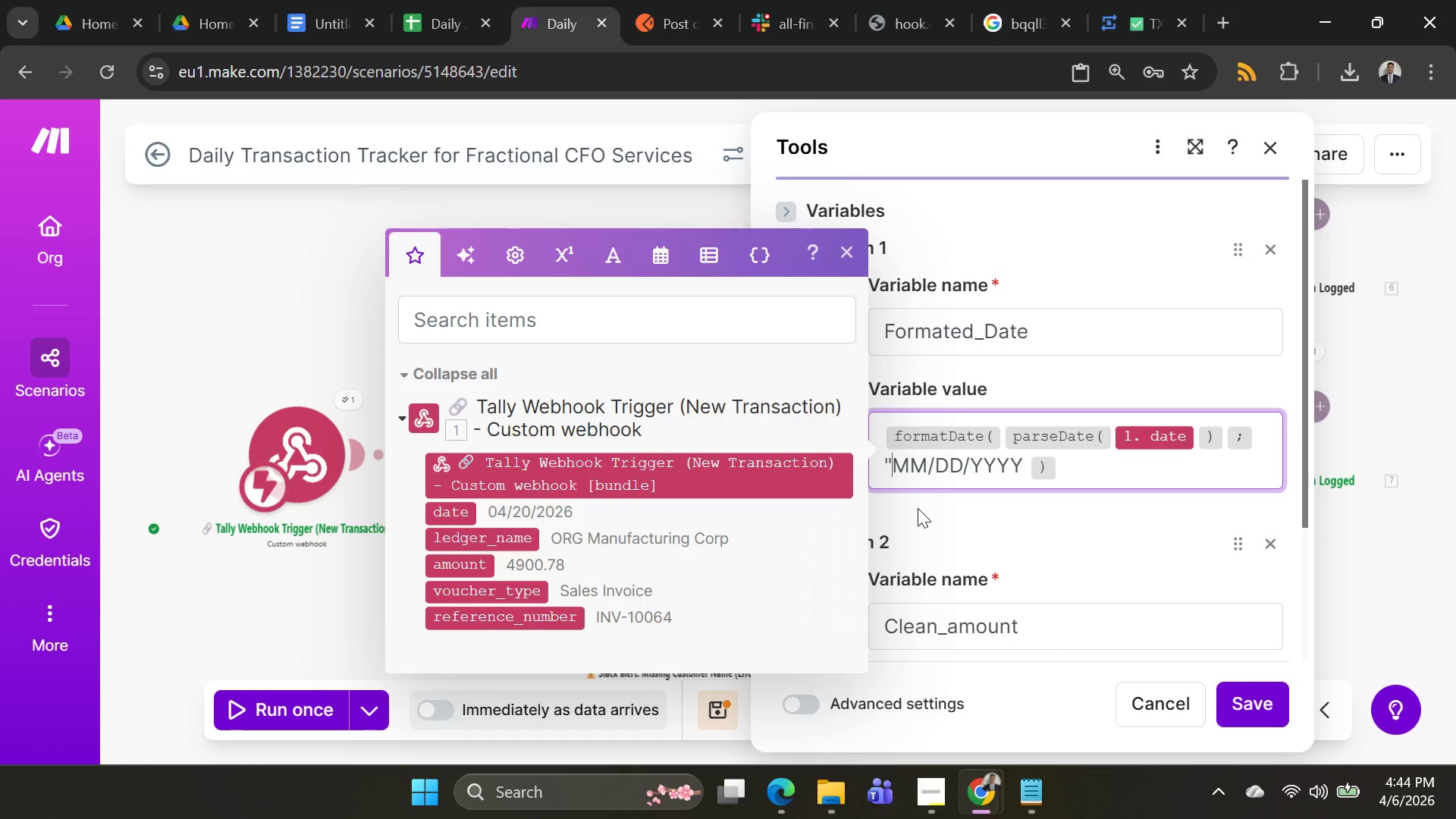 
key(Backspace)
 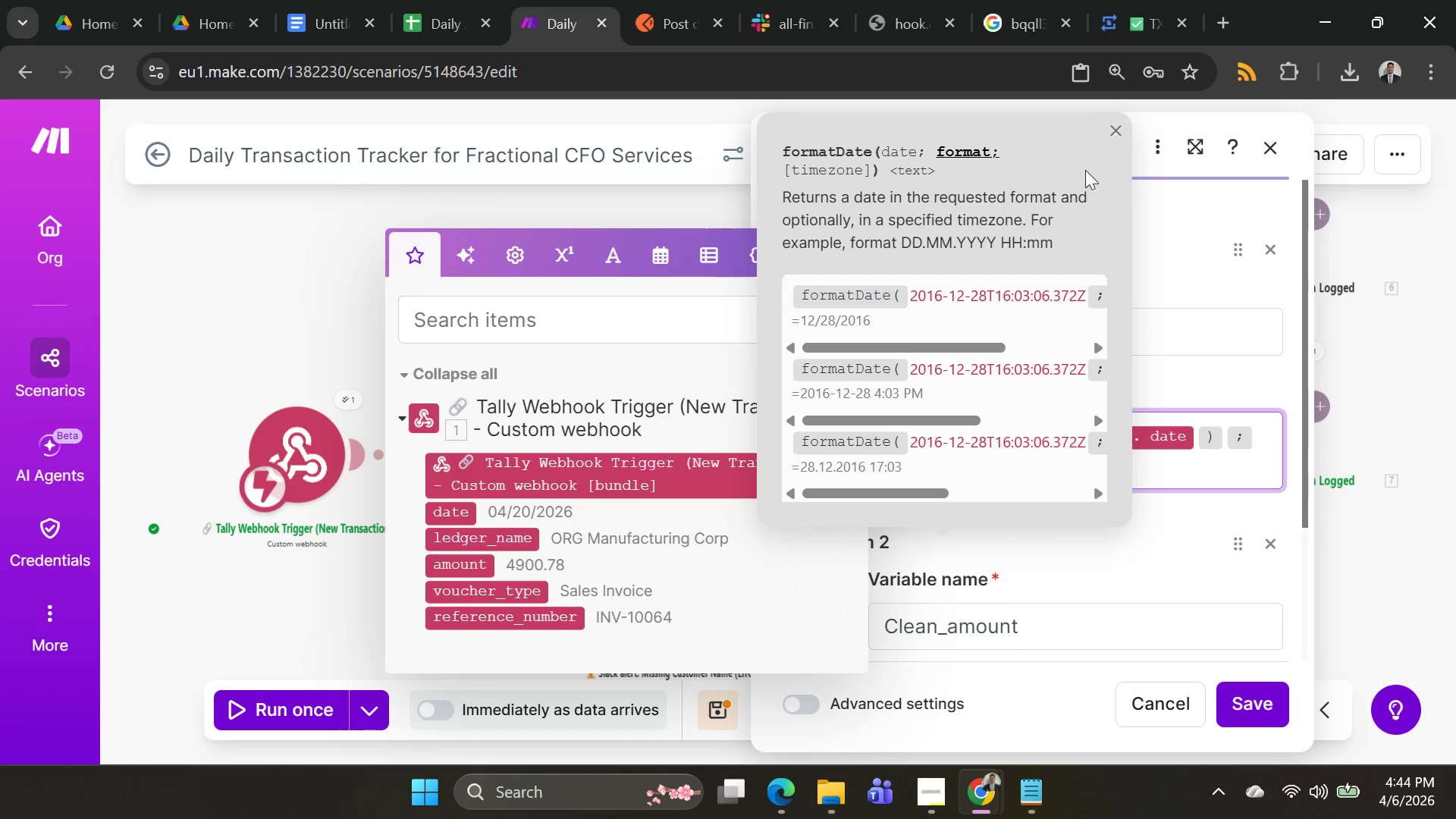 
left_click([1119, 124])
 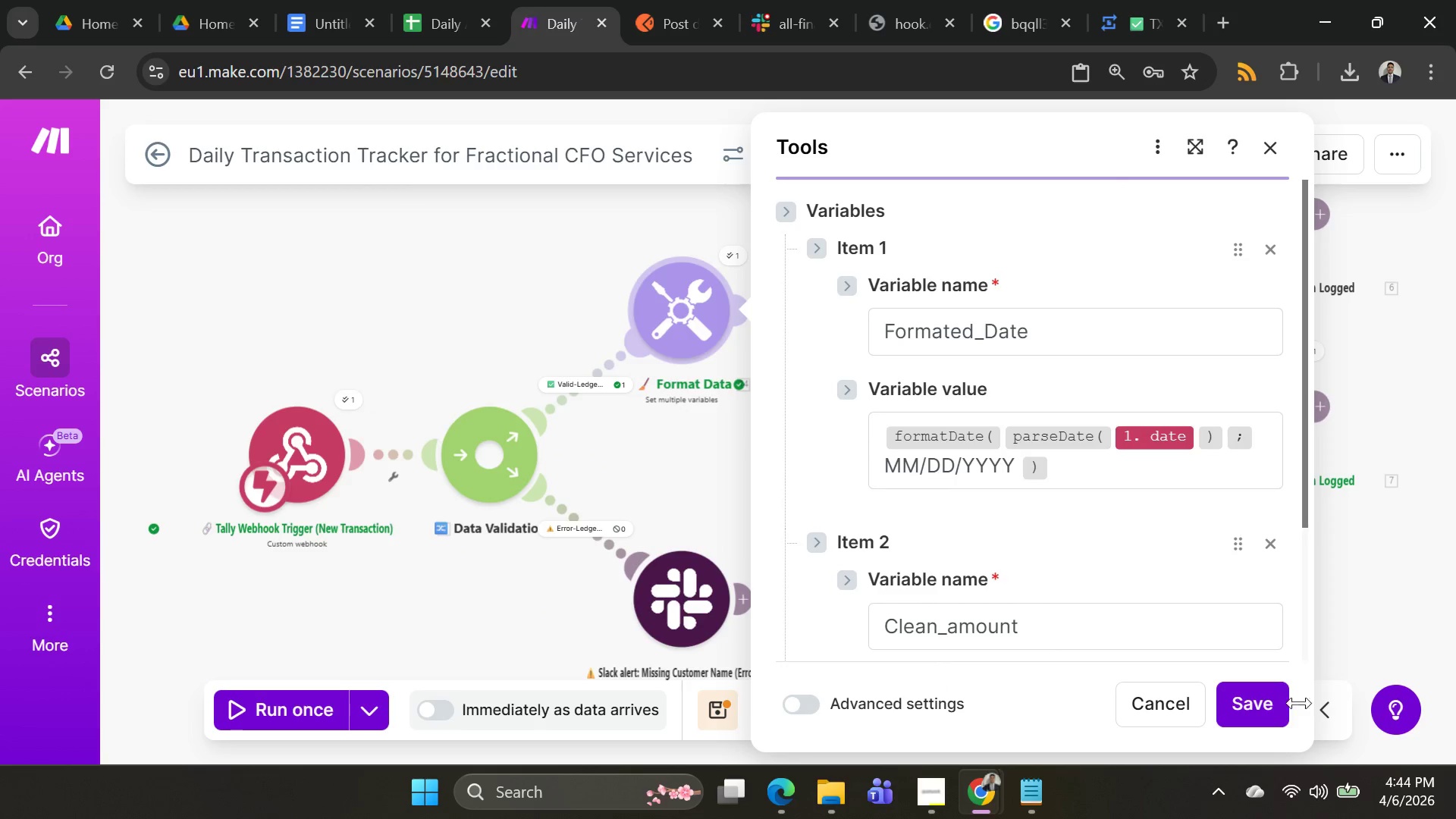 
left_click([1251, 715])
 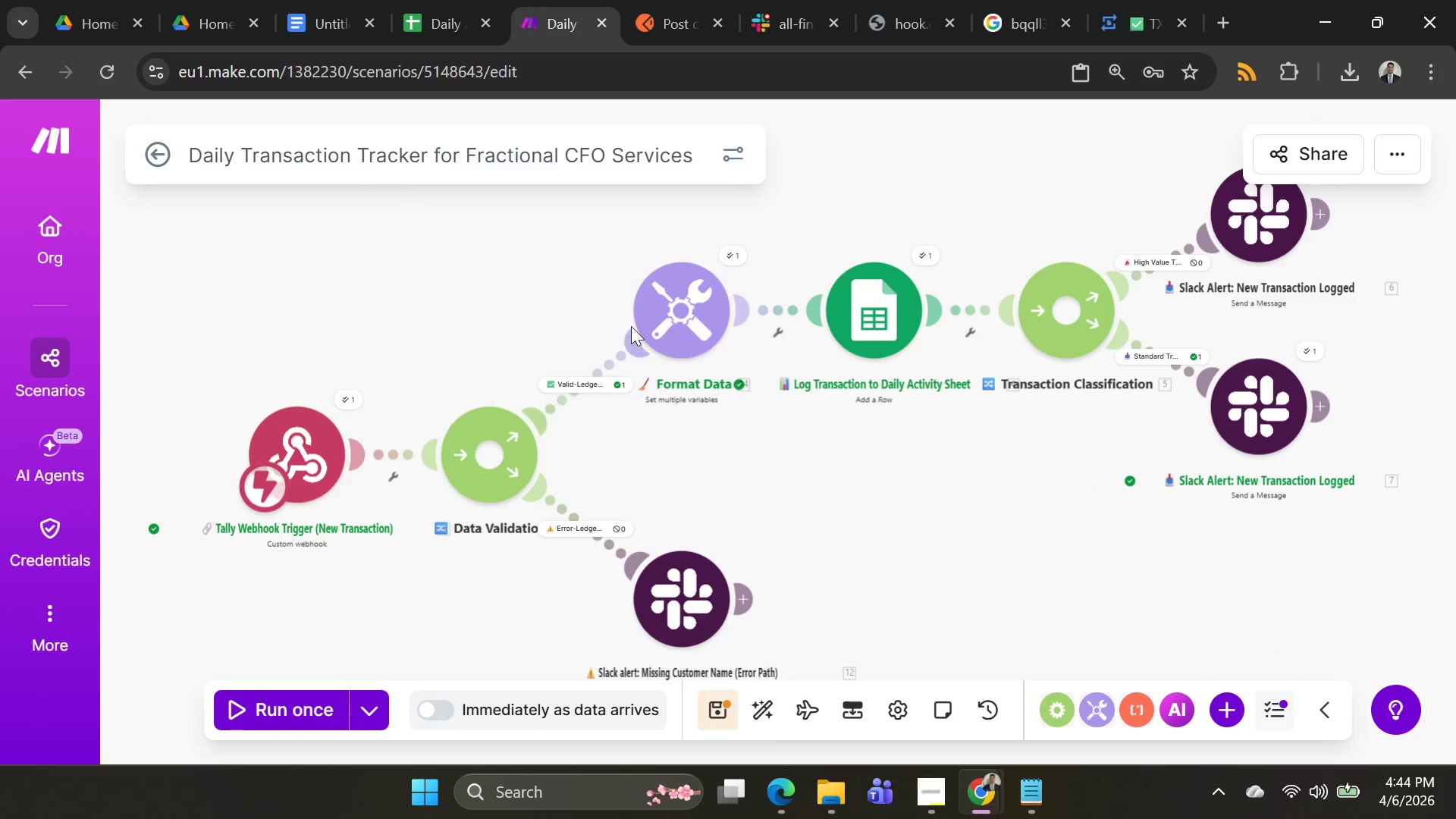 
key(Alt+AltLeft)
 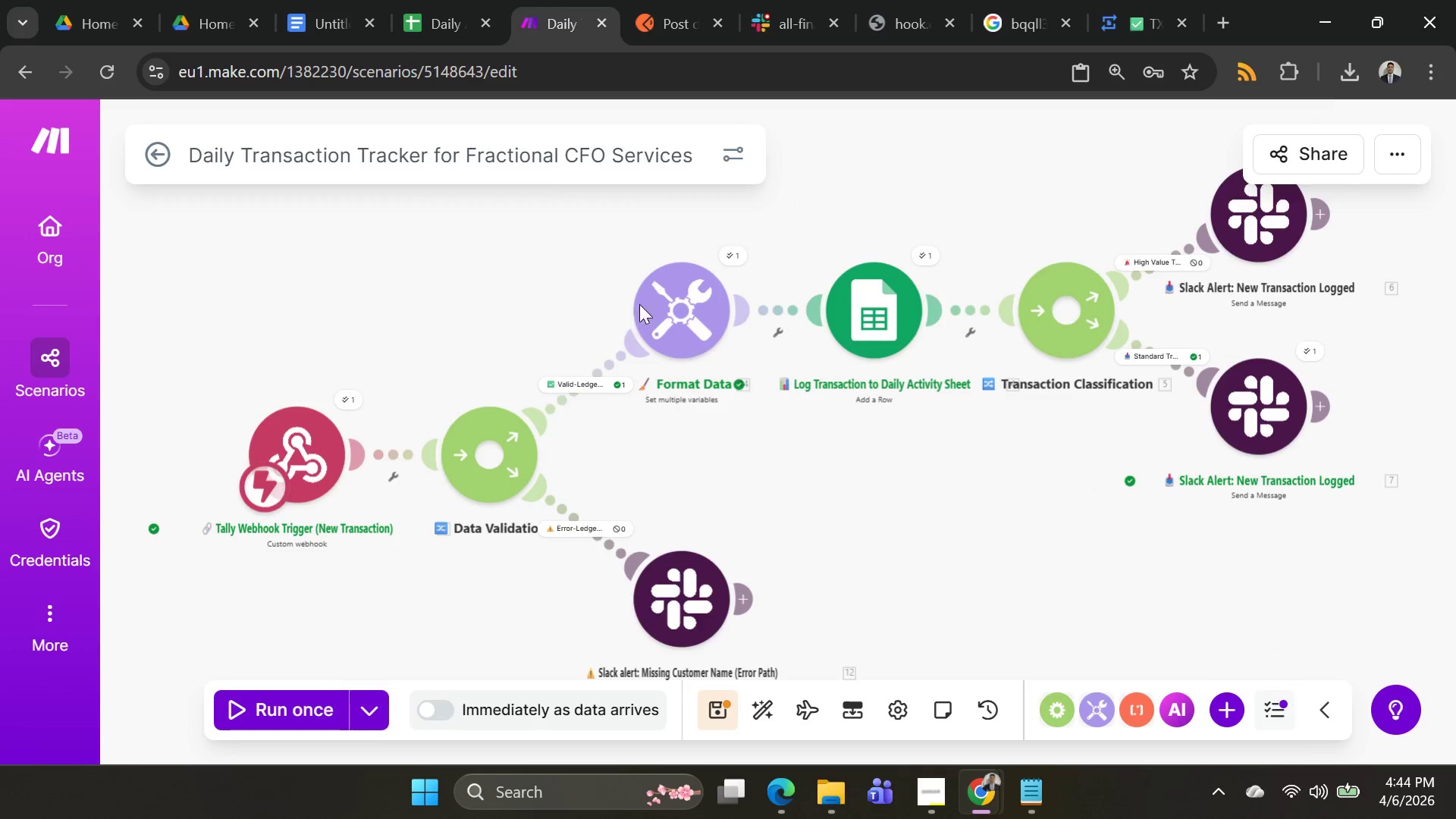 
key(Alt+Tab)